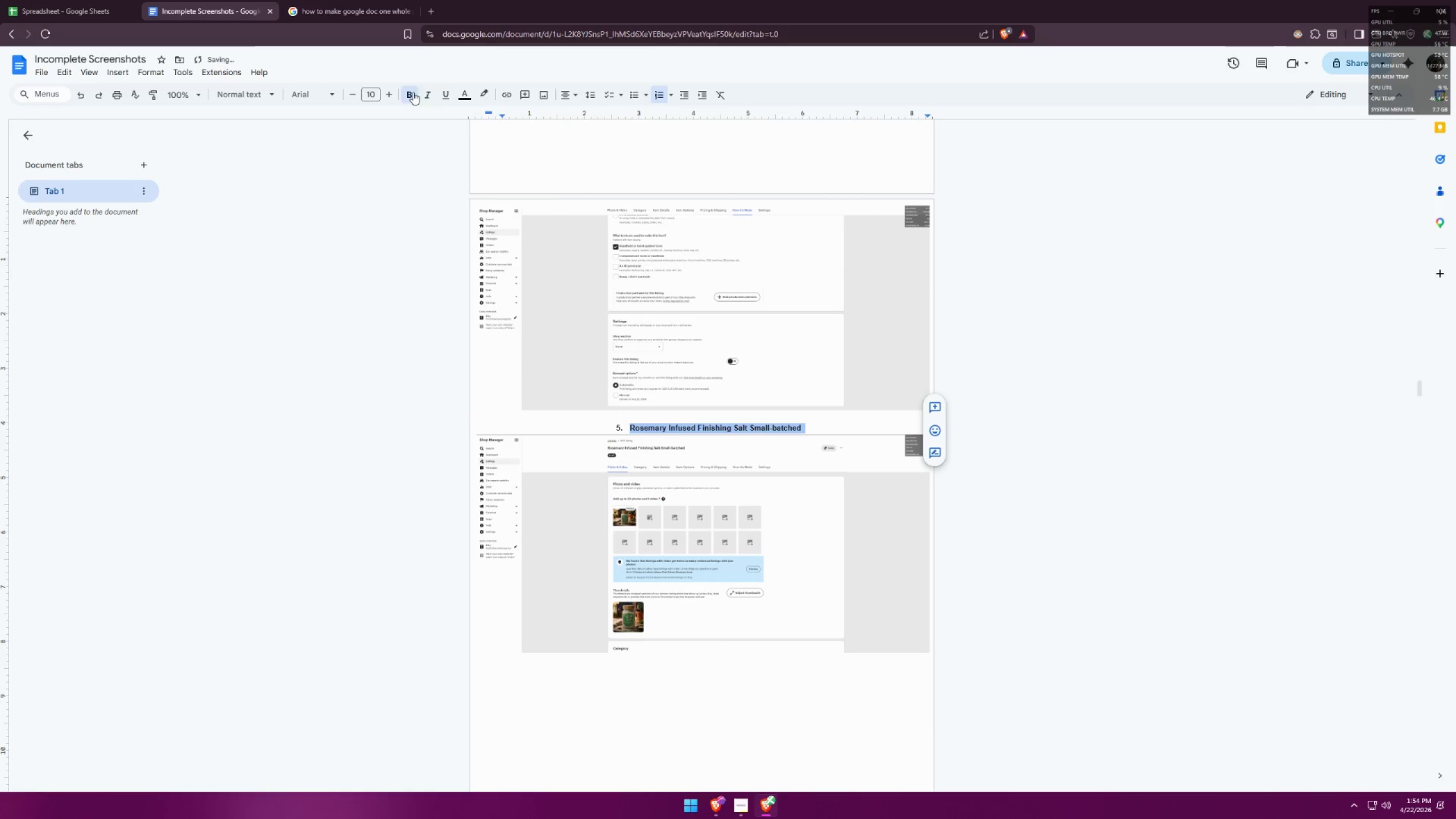 
scroll: coordinate [945, 390], scroll_direction: down, amount: 73.0
 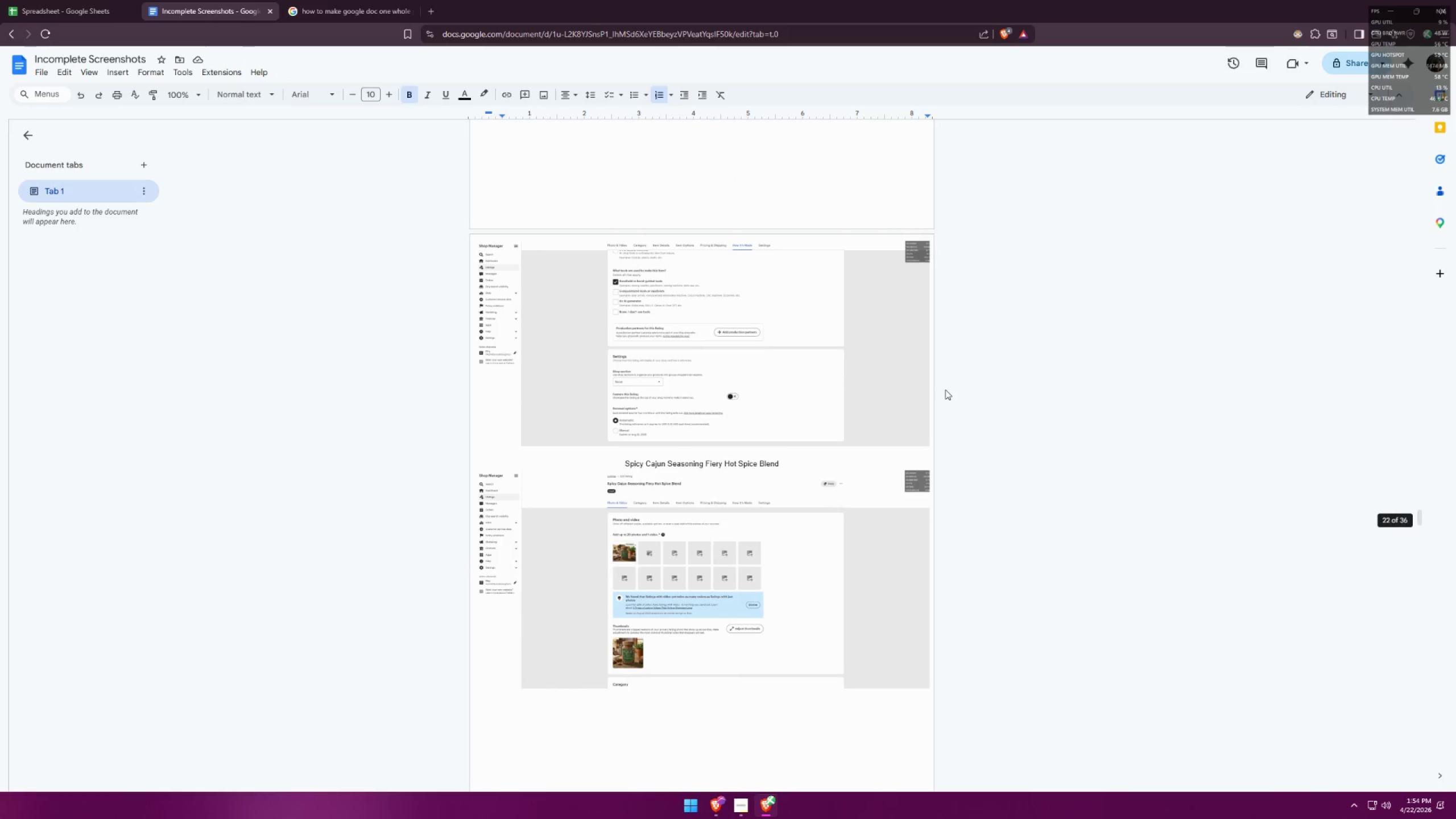 
scroll: coordinate [961, 386], scroll_direction: up, amount: 38.0
 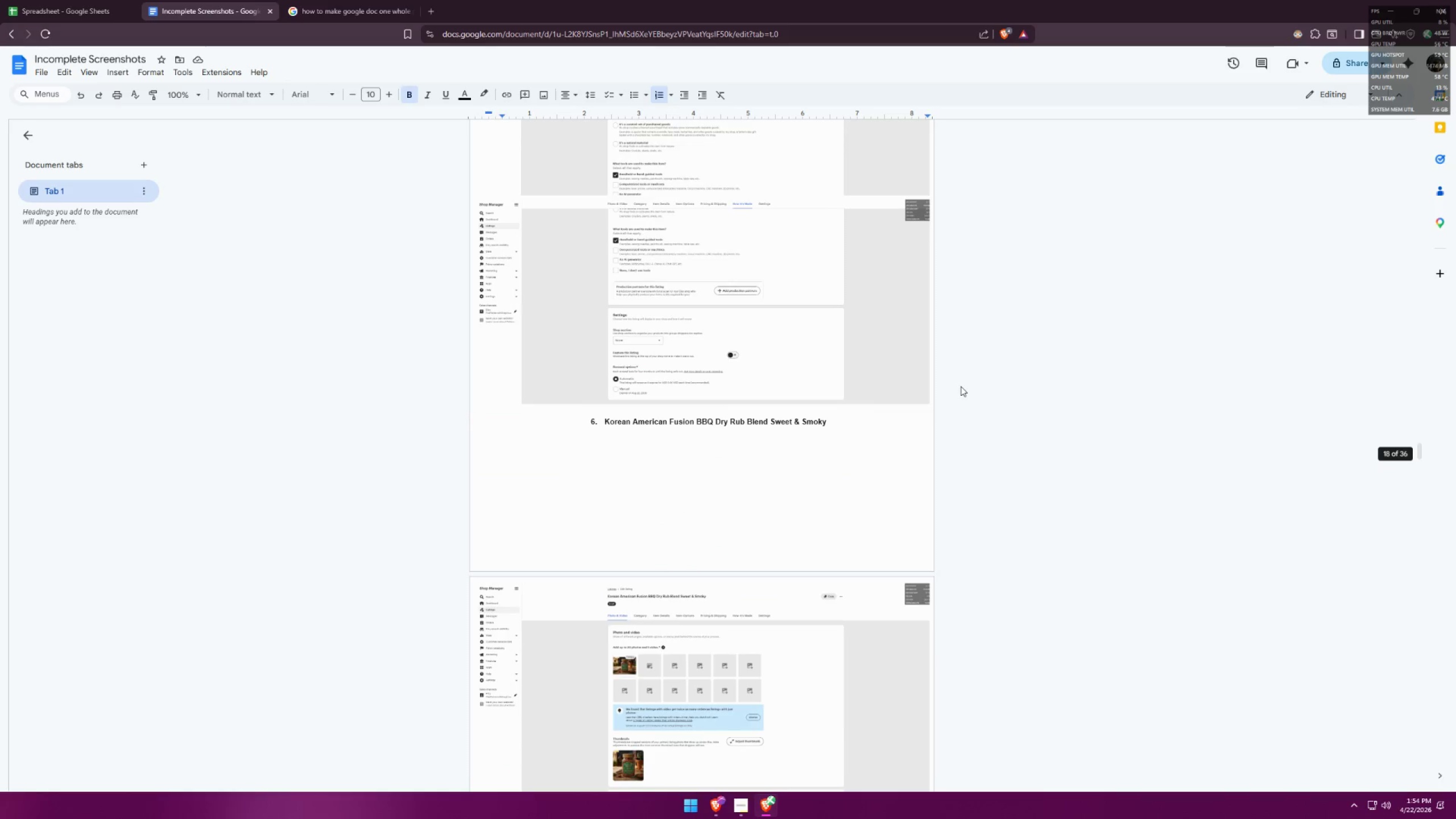 
scroll: coordinate [959, 387], scroll_direction: down, amount: 36.0
 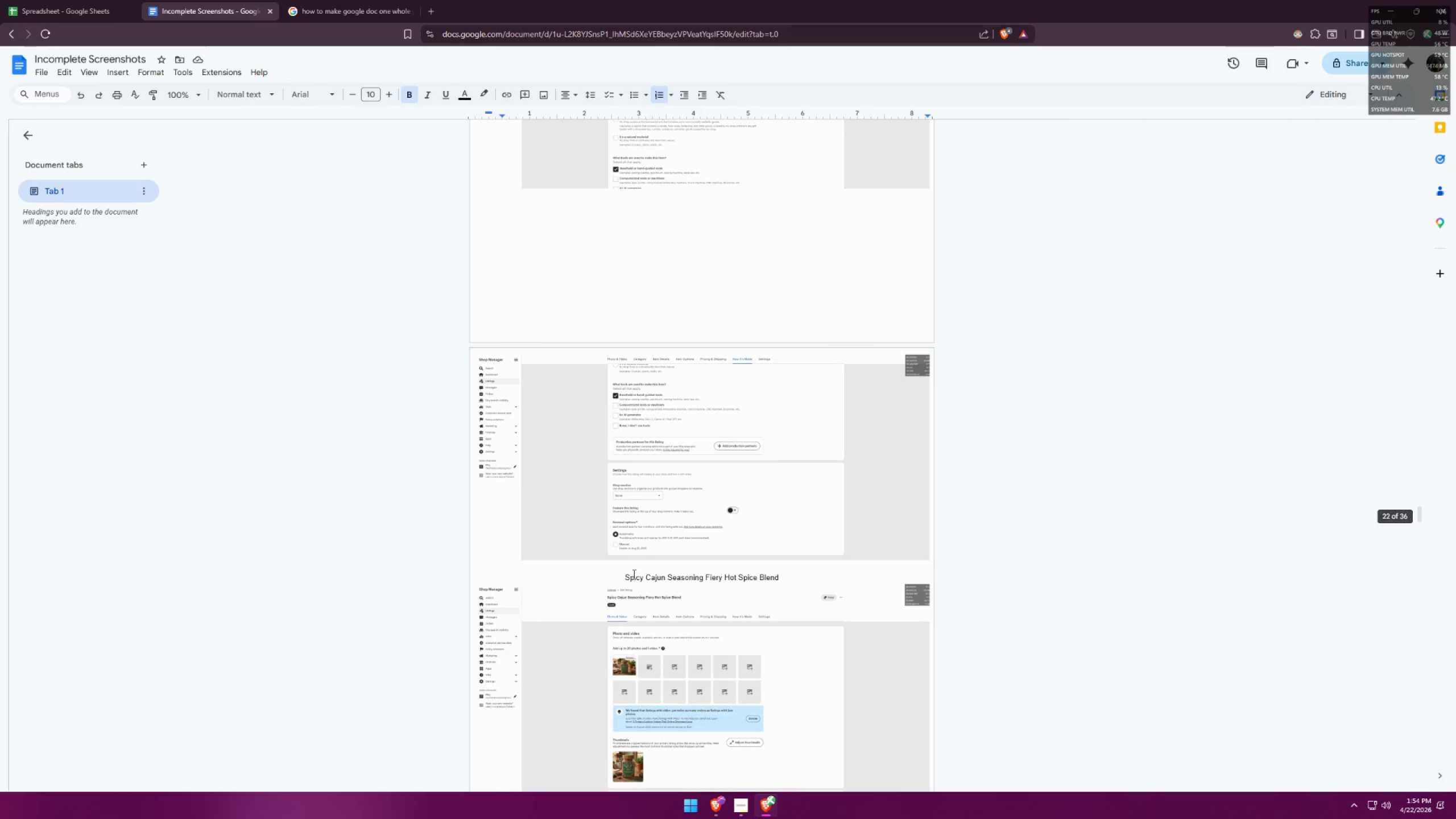 
double_click([632, 578])
 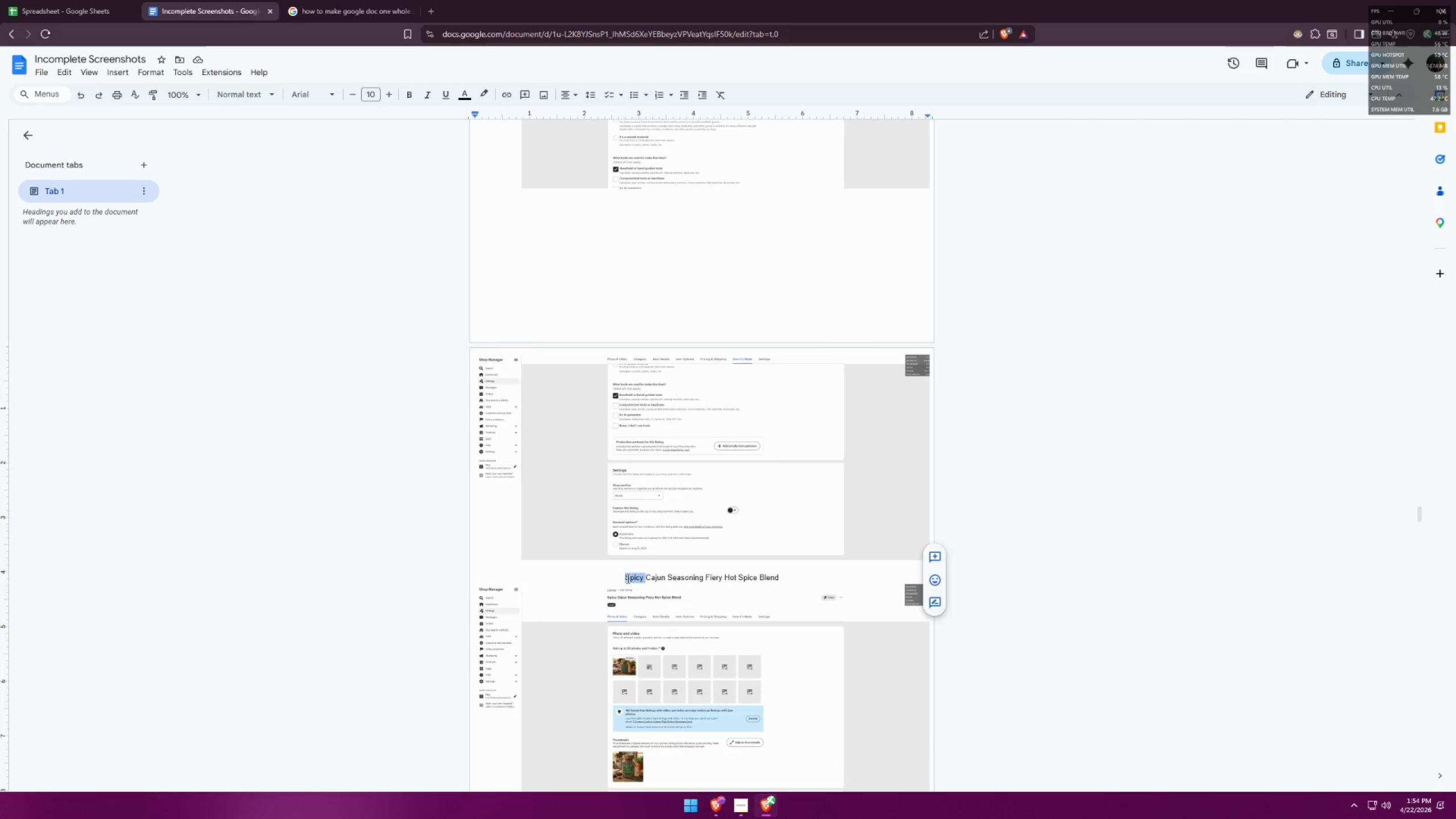 
left_click([625, 578])
 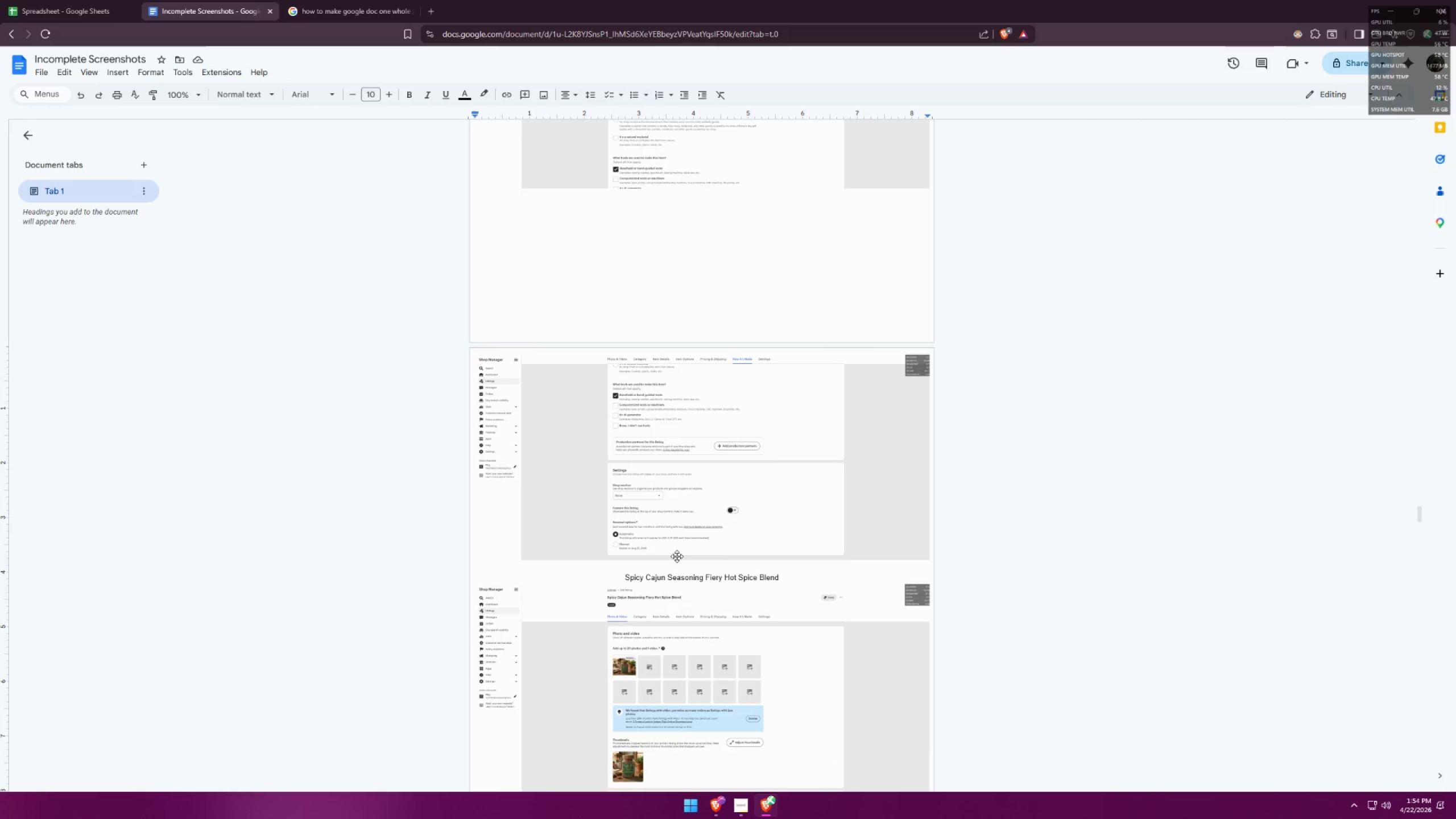 
key(7)
 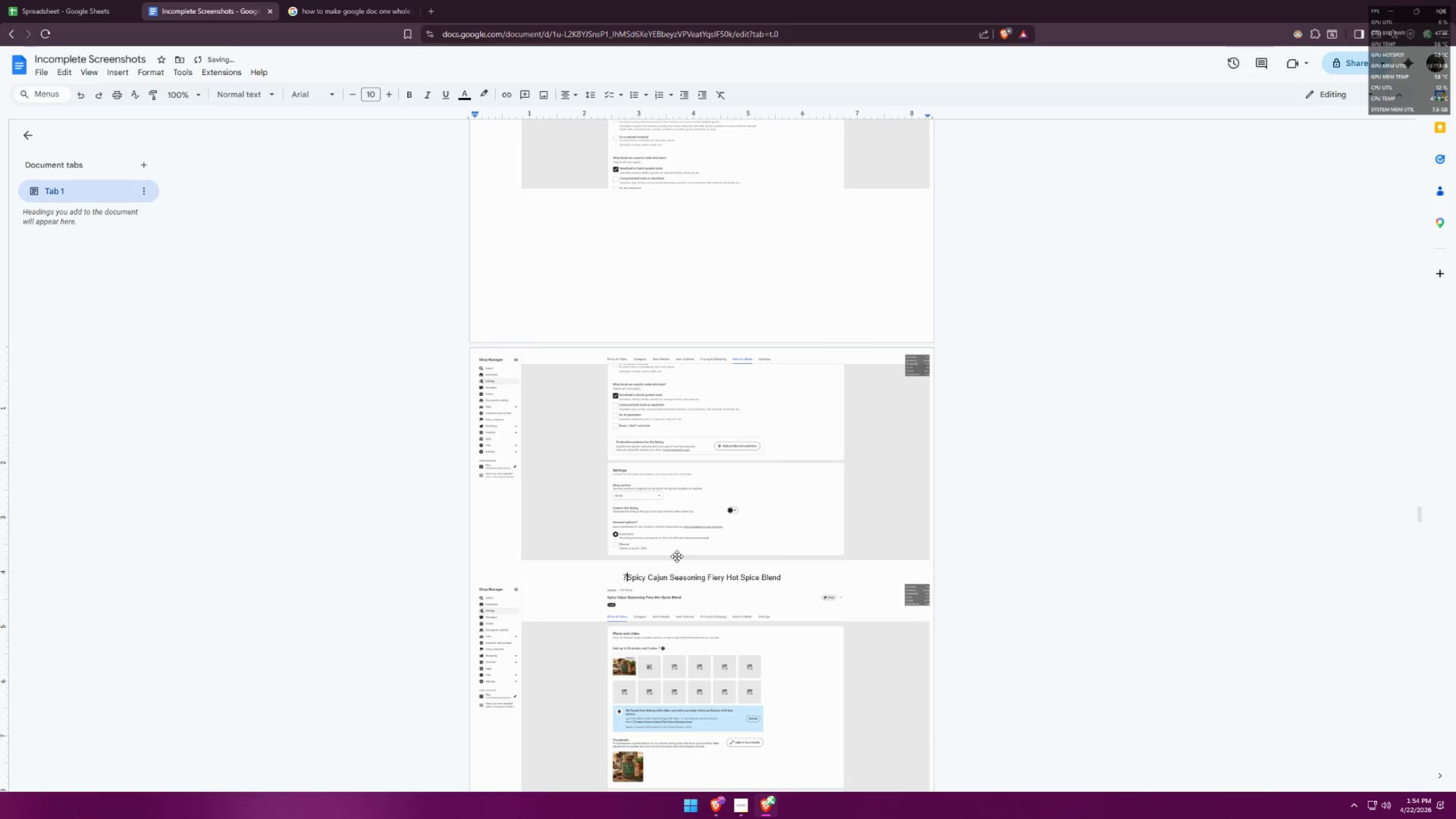 
key(Period)
 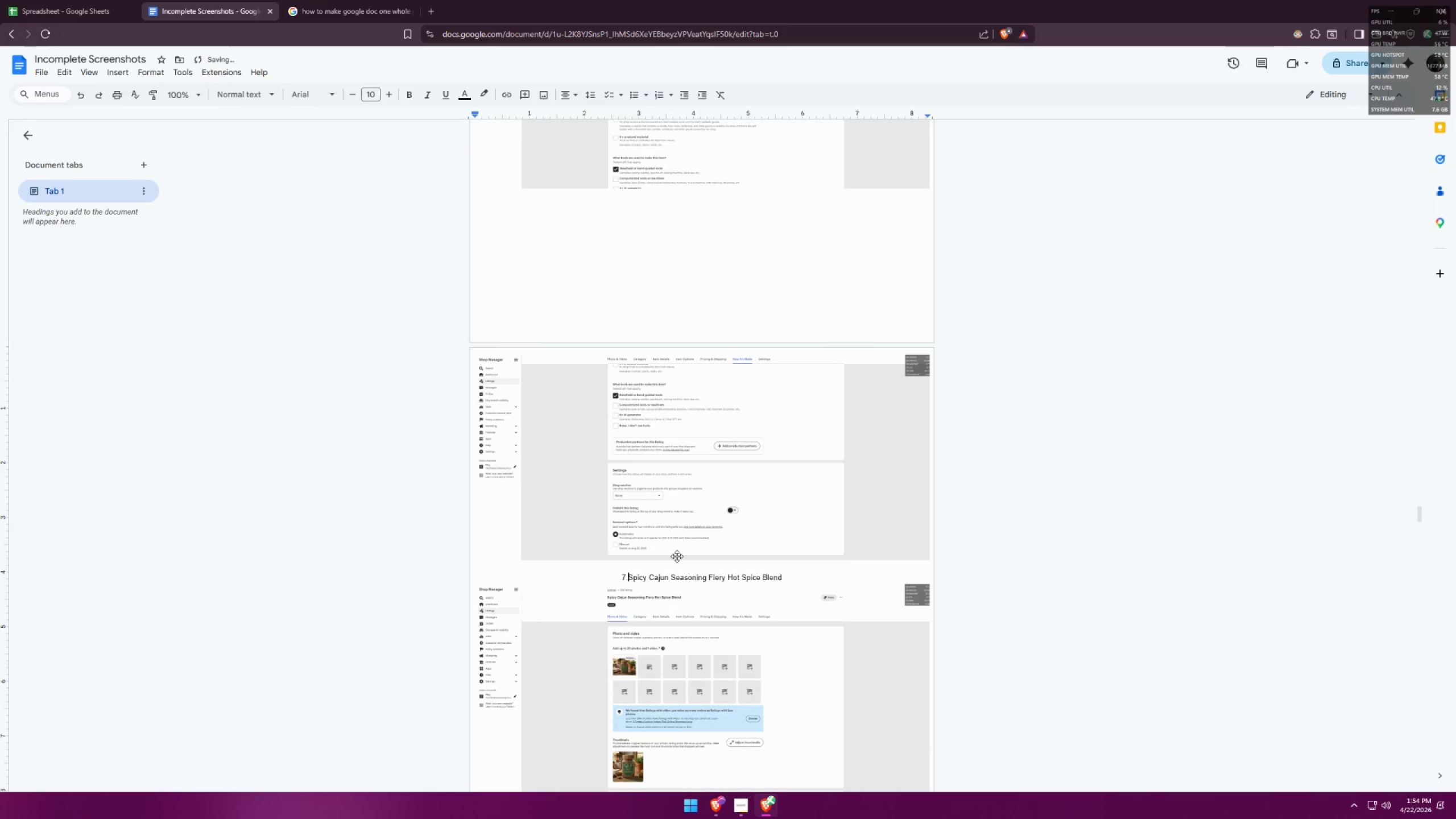 
key(Space)
 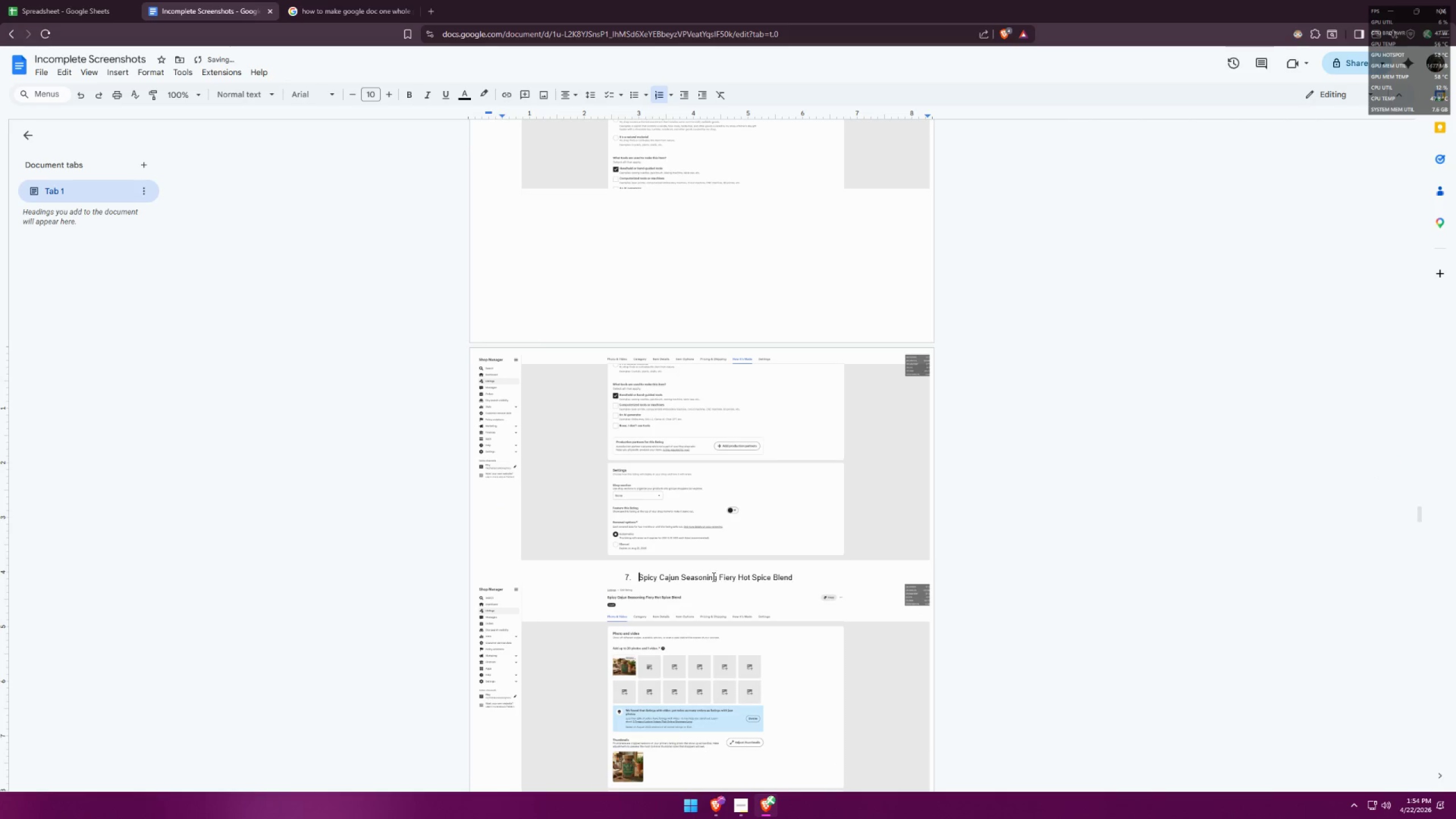 
double_click([712, 578])
 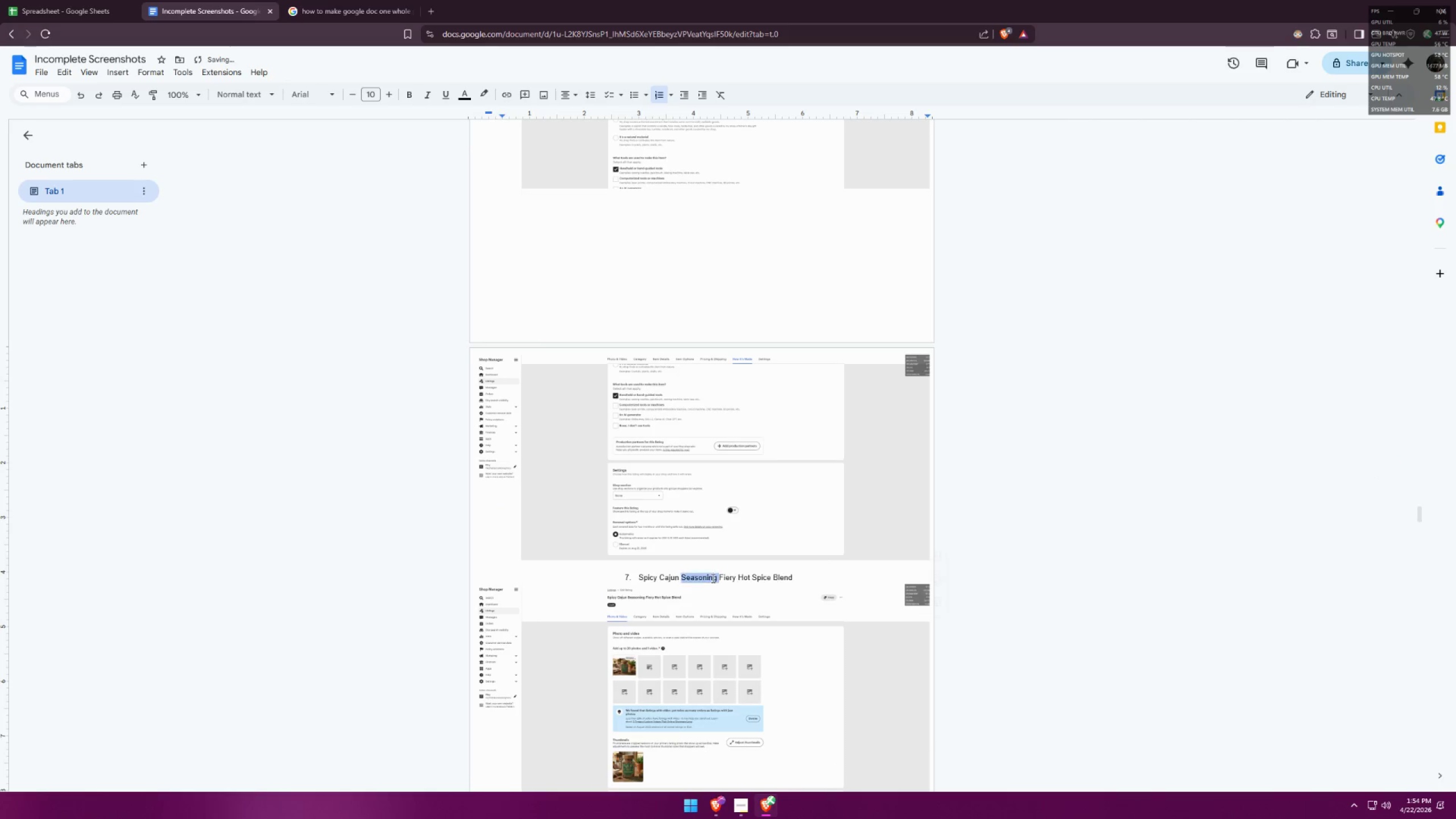 
triple_click([712, 578])
 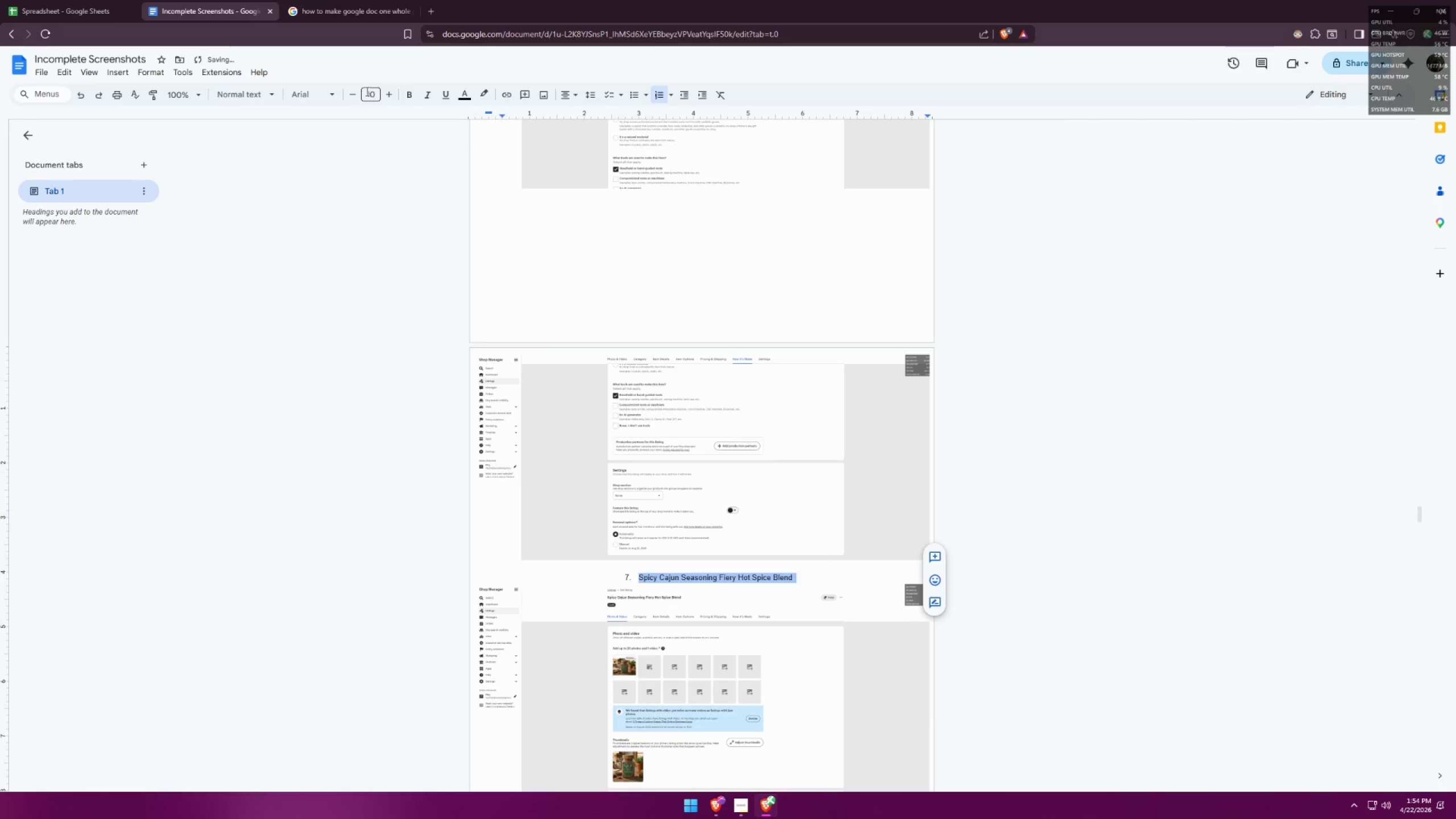 
left_click([407, 94])
 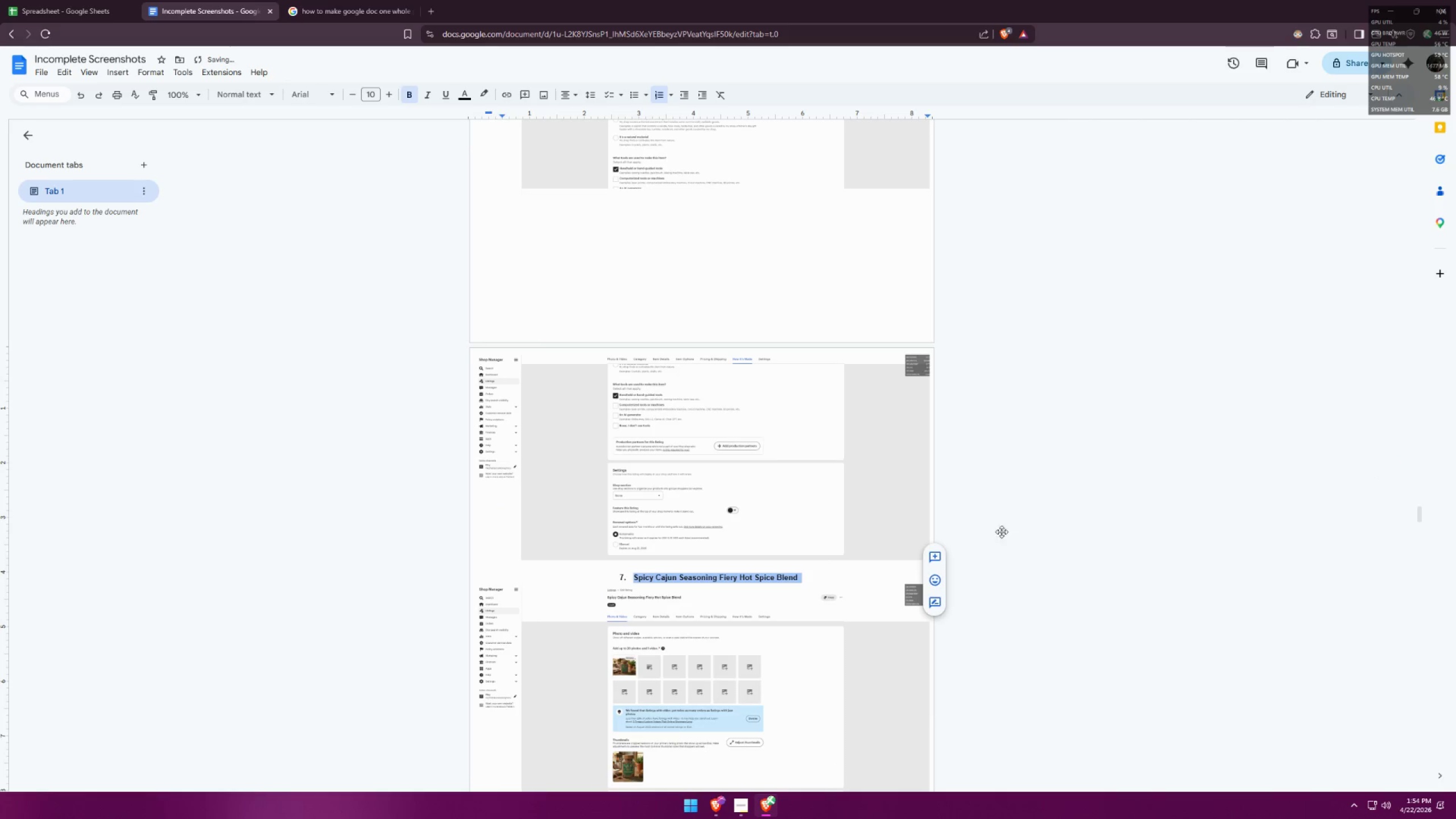 
scroll: coordinate [1055, 460], scroll_direction: down, amount: 159.0
 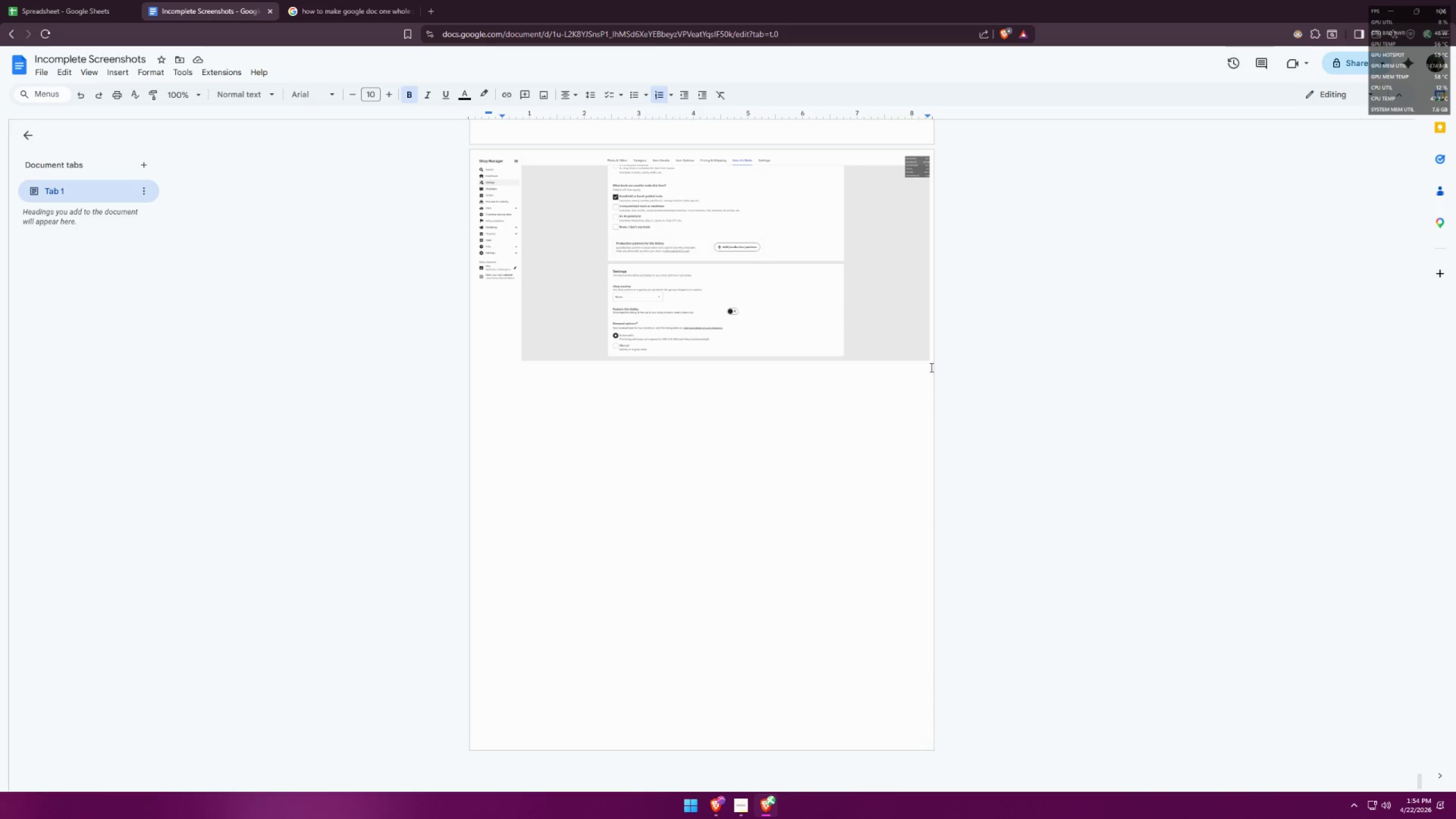 
left_click([930, 367])
 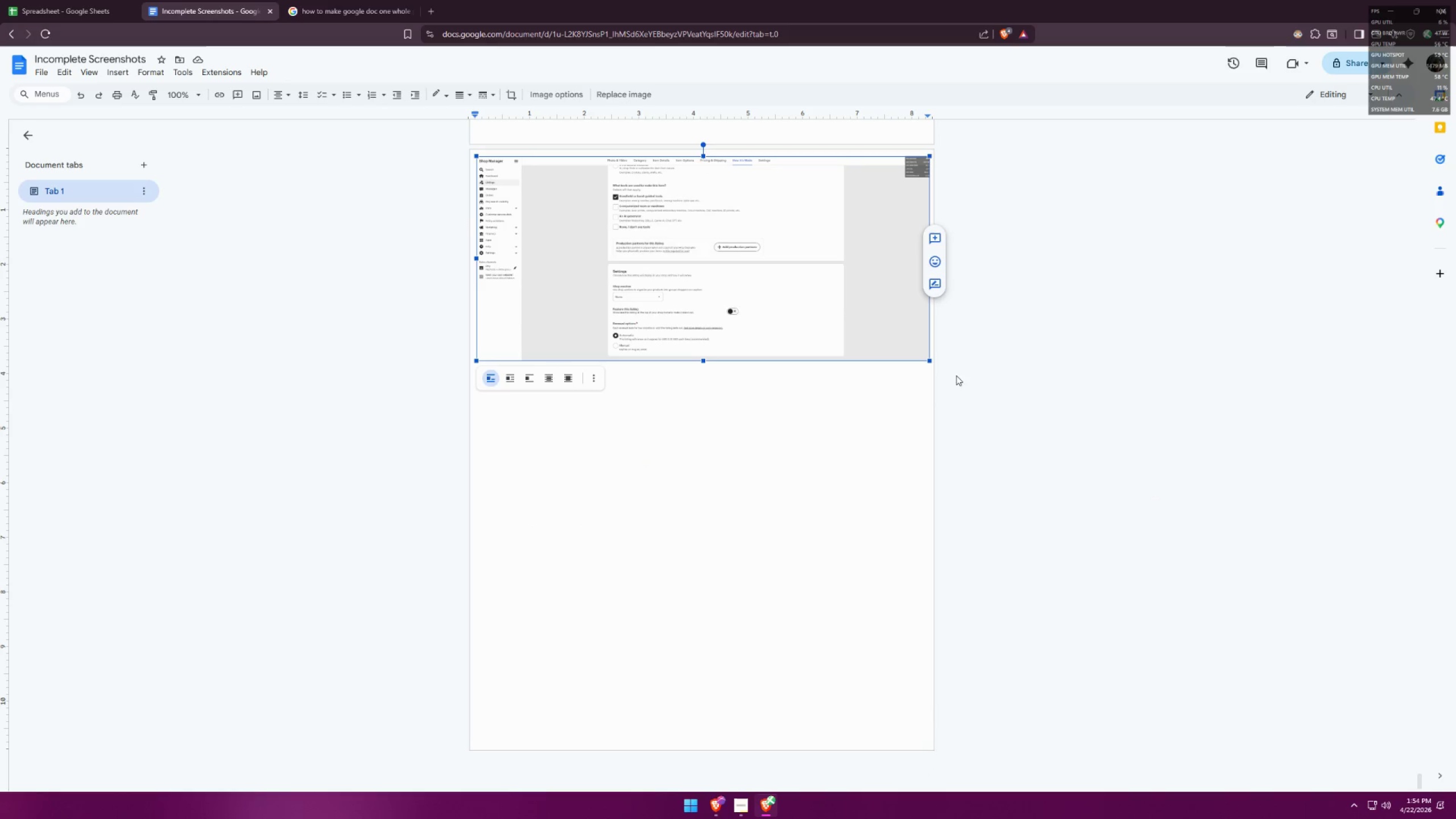 
left_click([941, 382])
 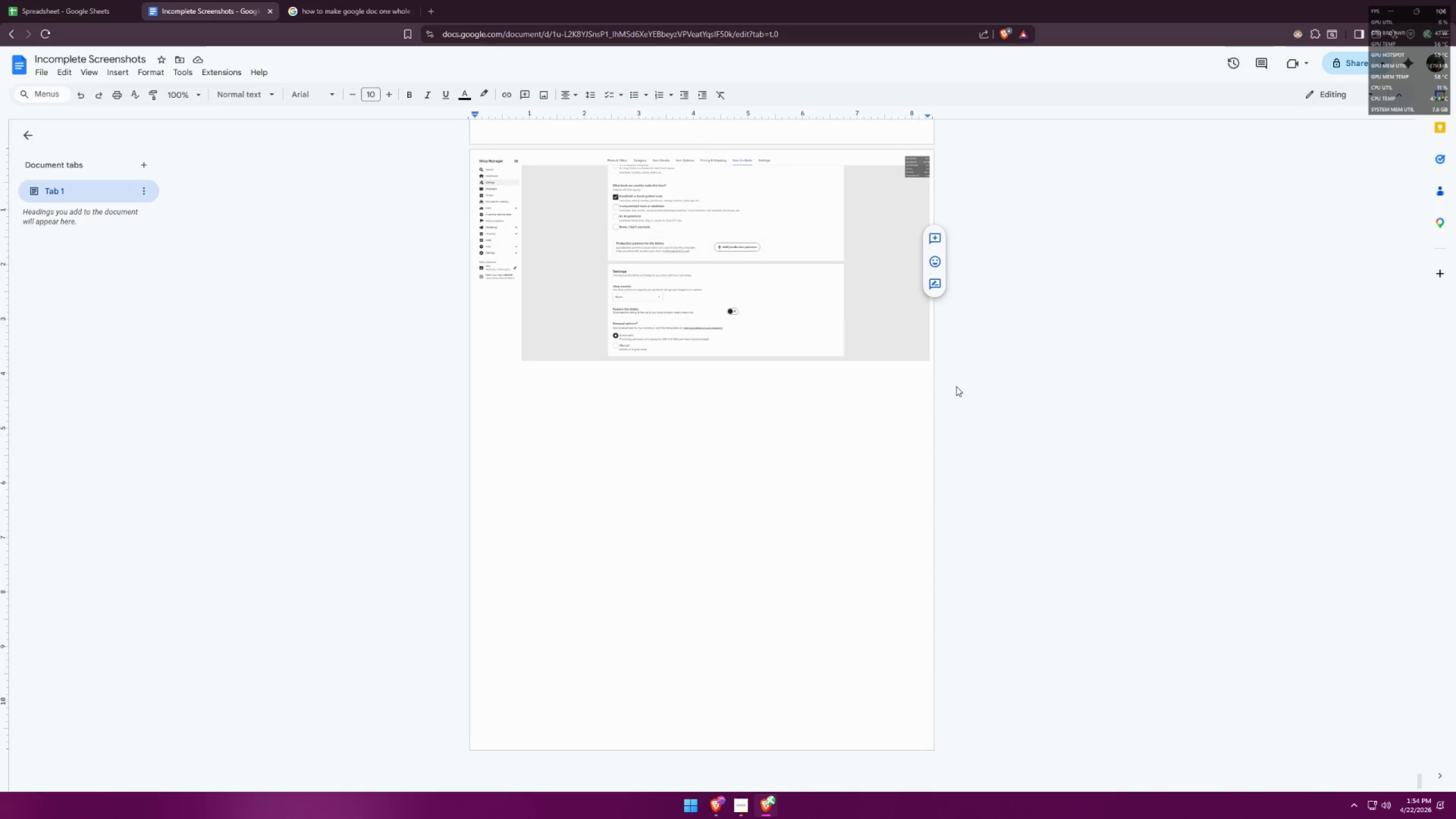 
key(Enter)
 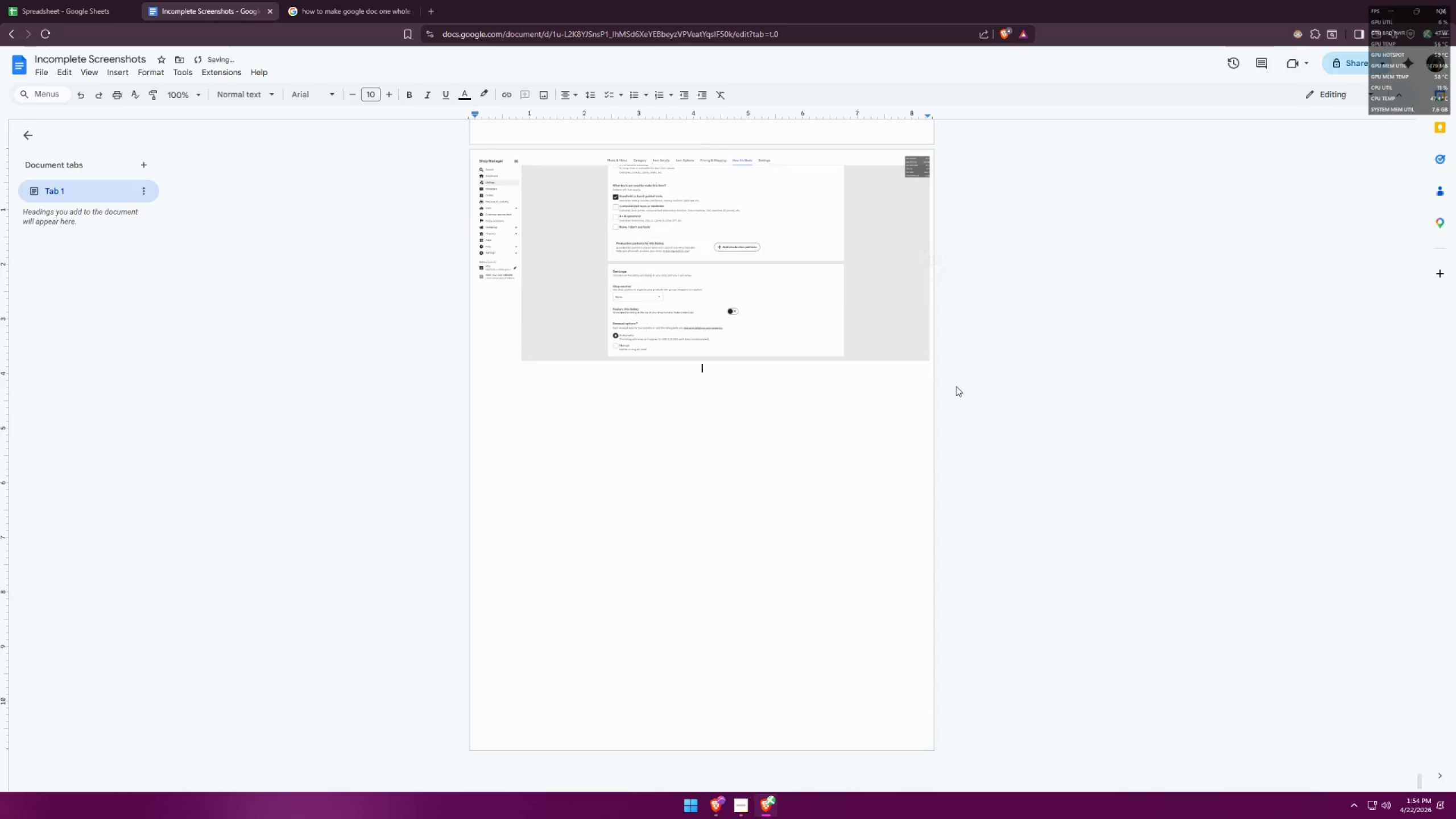 
key(Enter)
 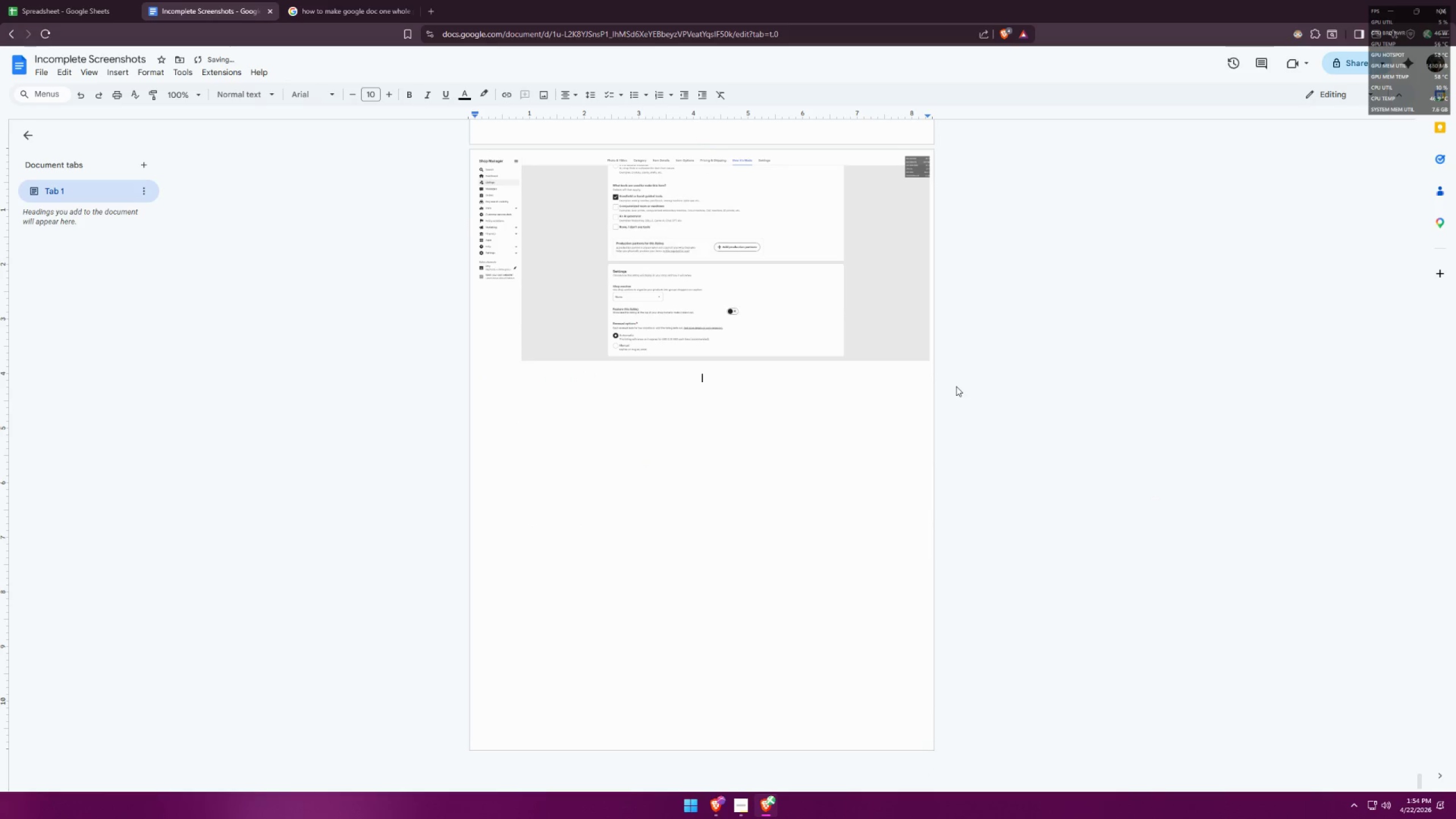 
type(Shipping Proi)
key(Backspace)
type(file)
 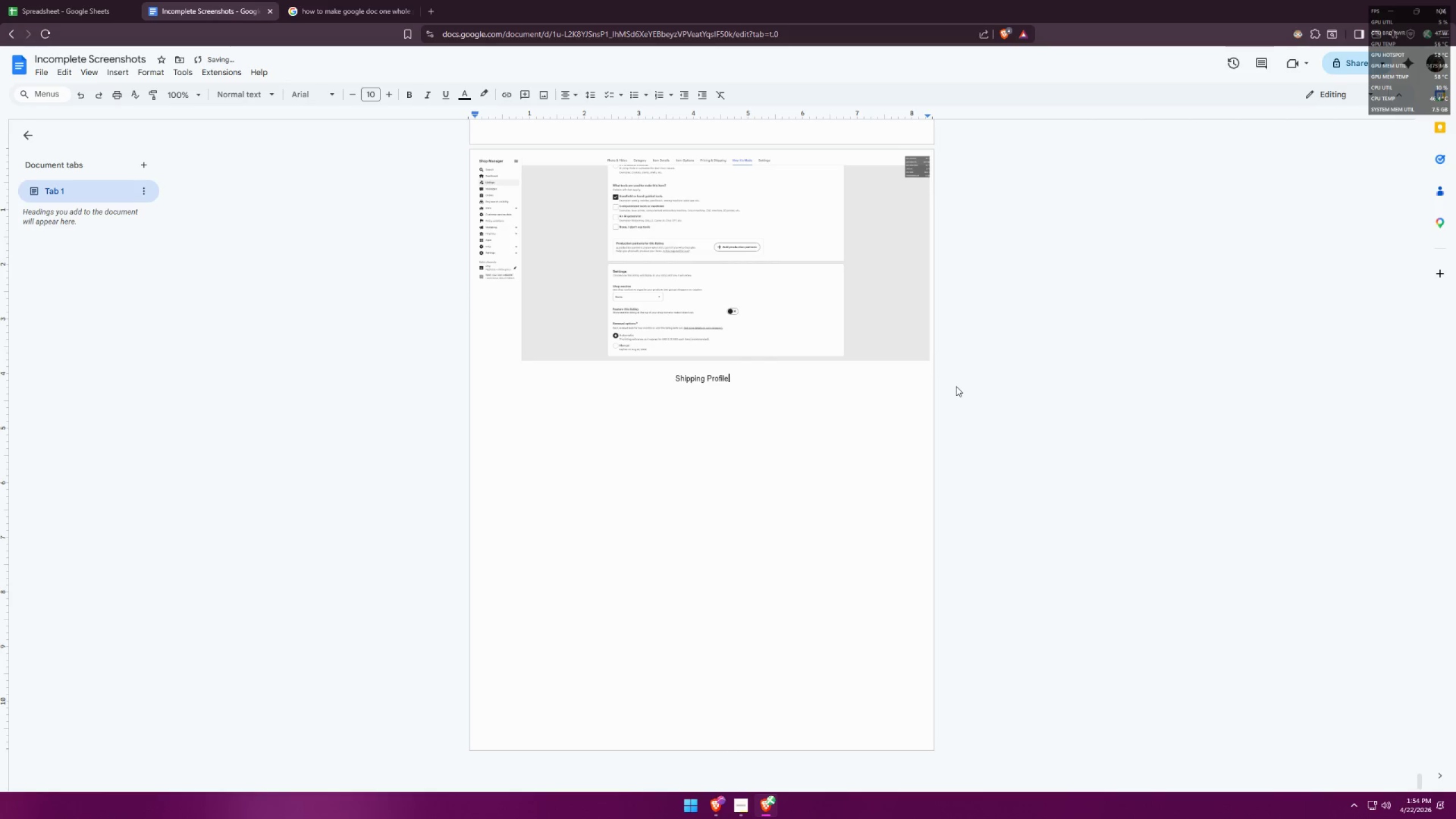 
key(Enter)
 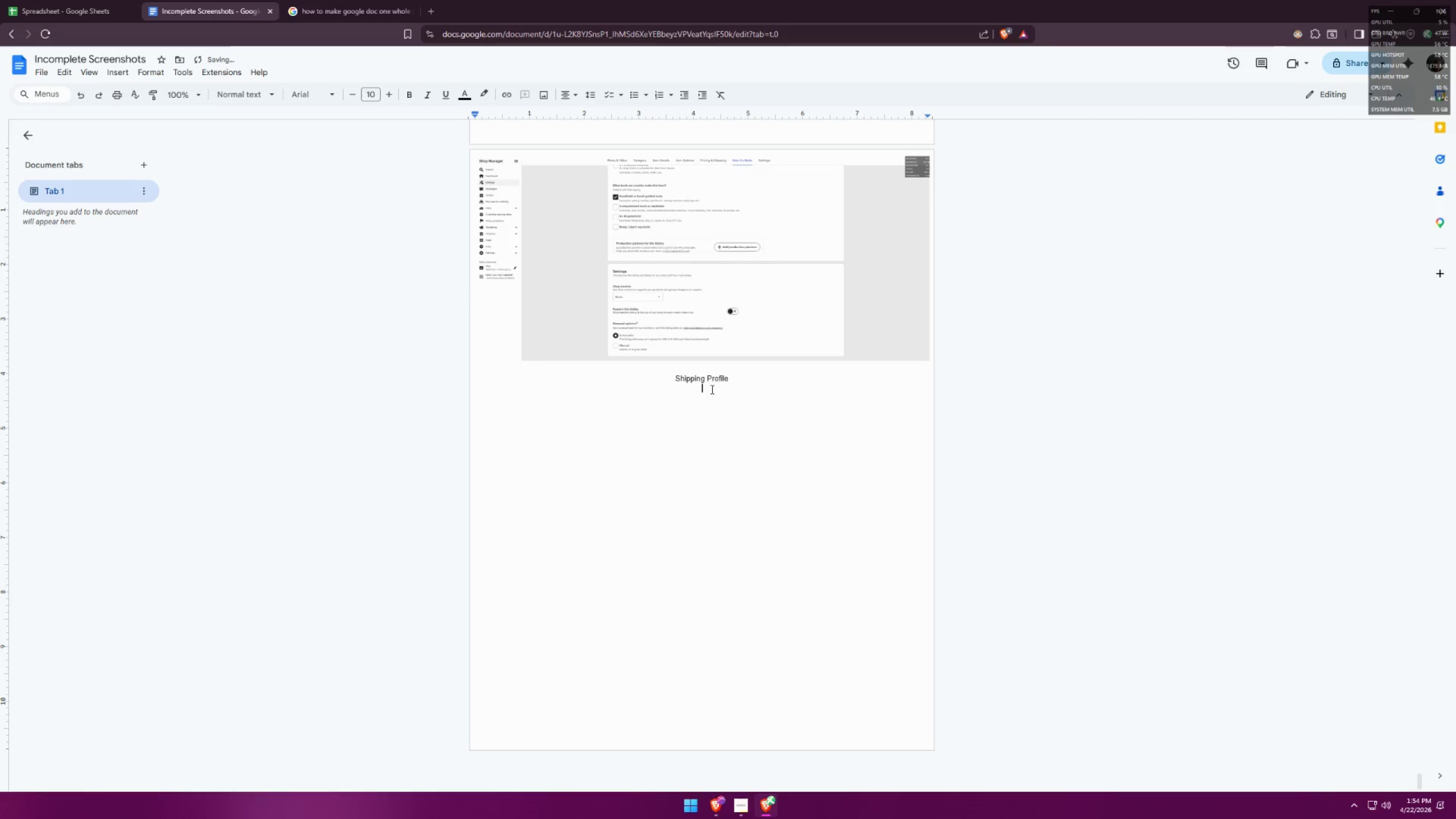 
left_click([709, 383])
 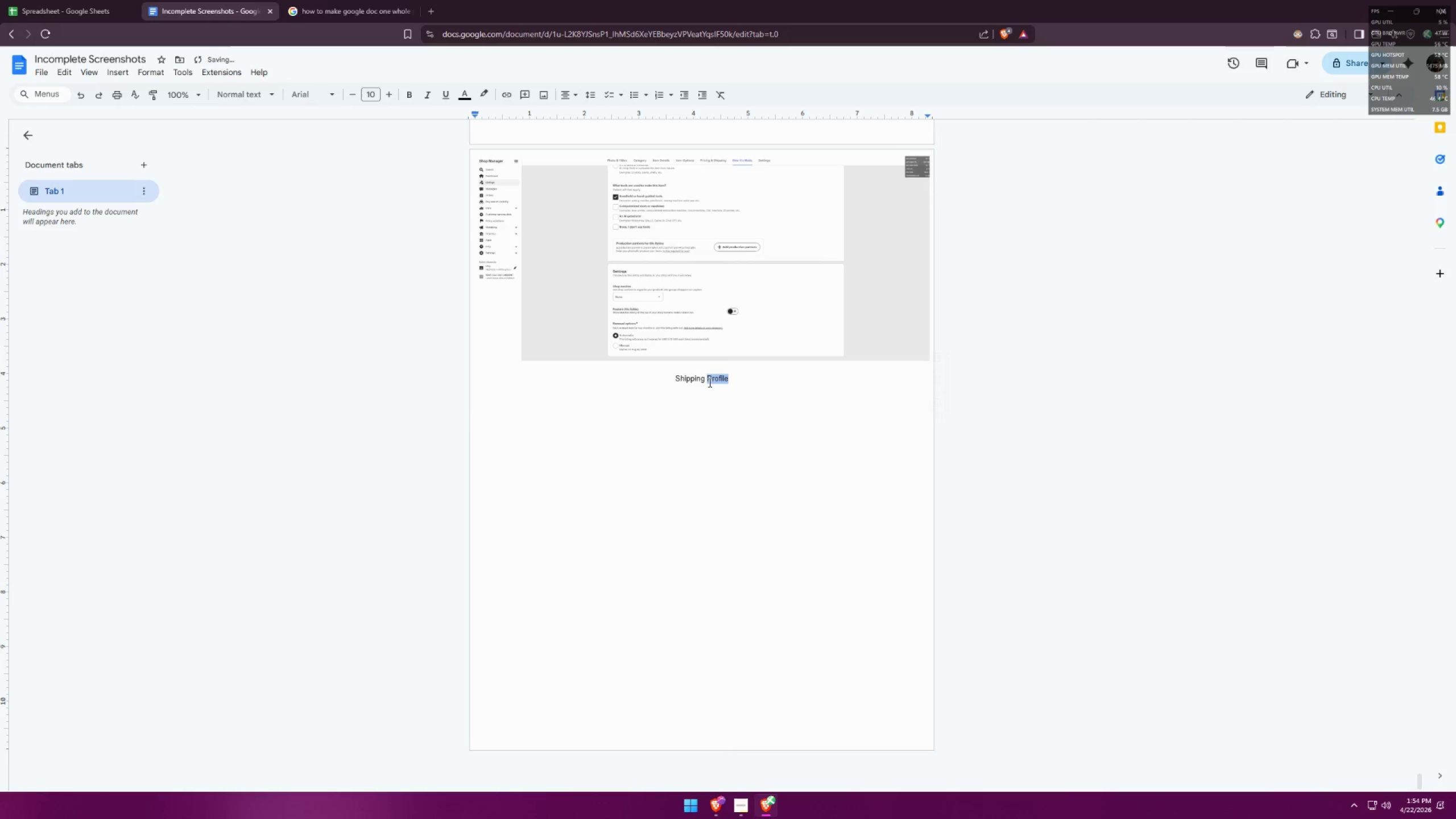 
triple_click([708, 382])
 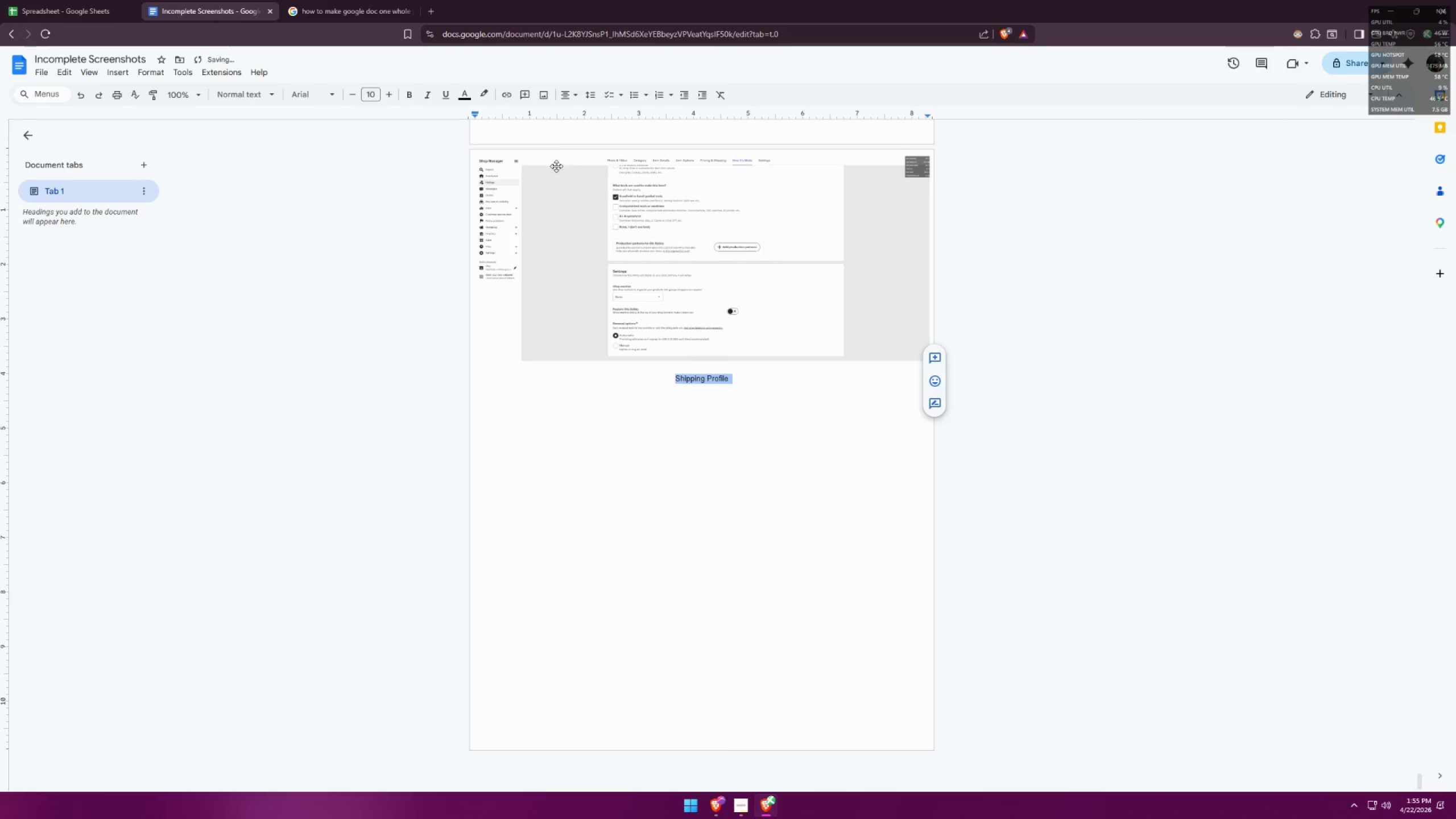 
type(SHIPPING PROFILE)
 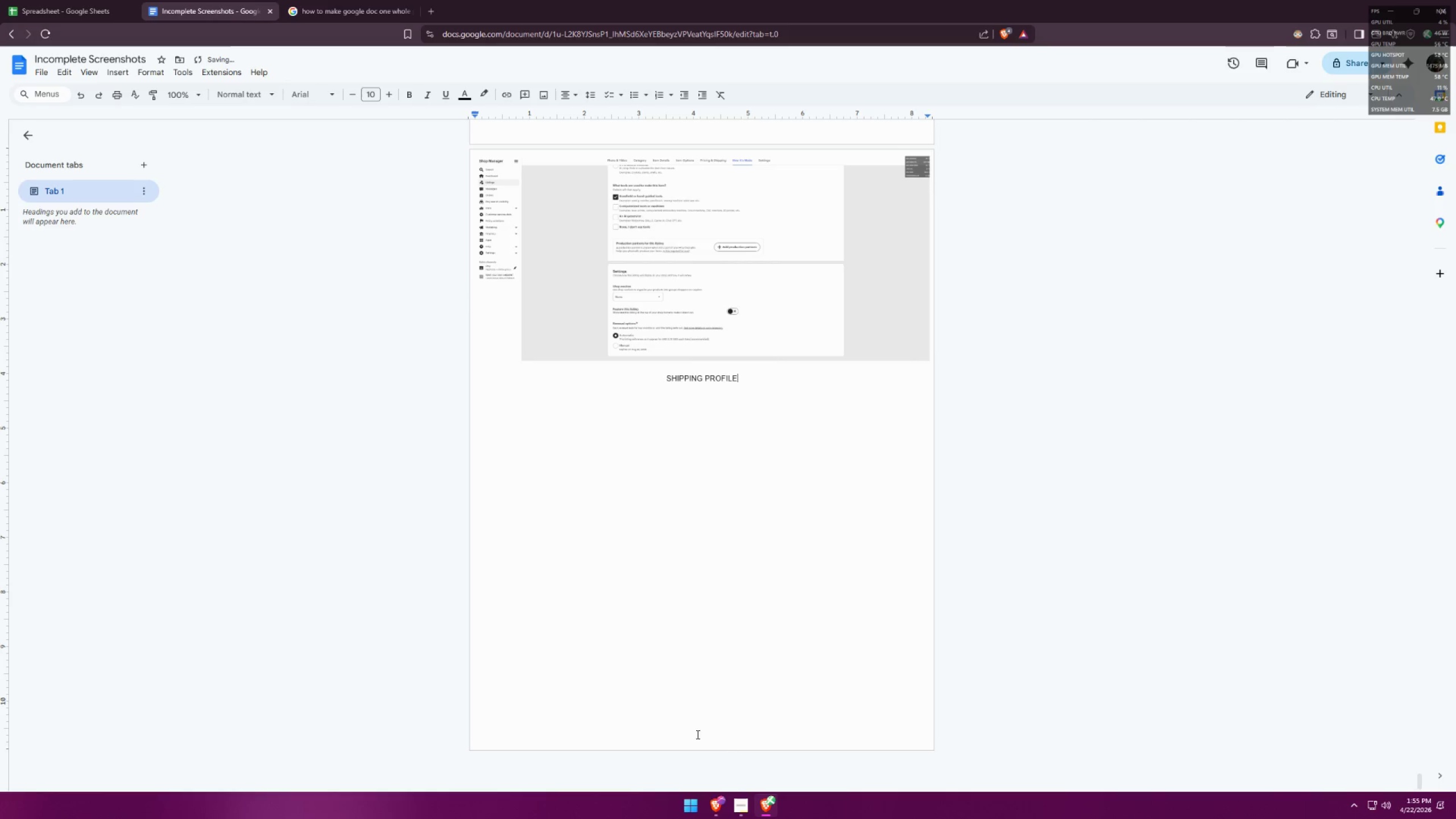 
left_click([735, 815])